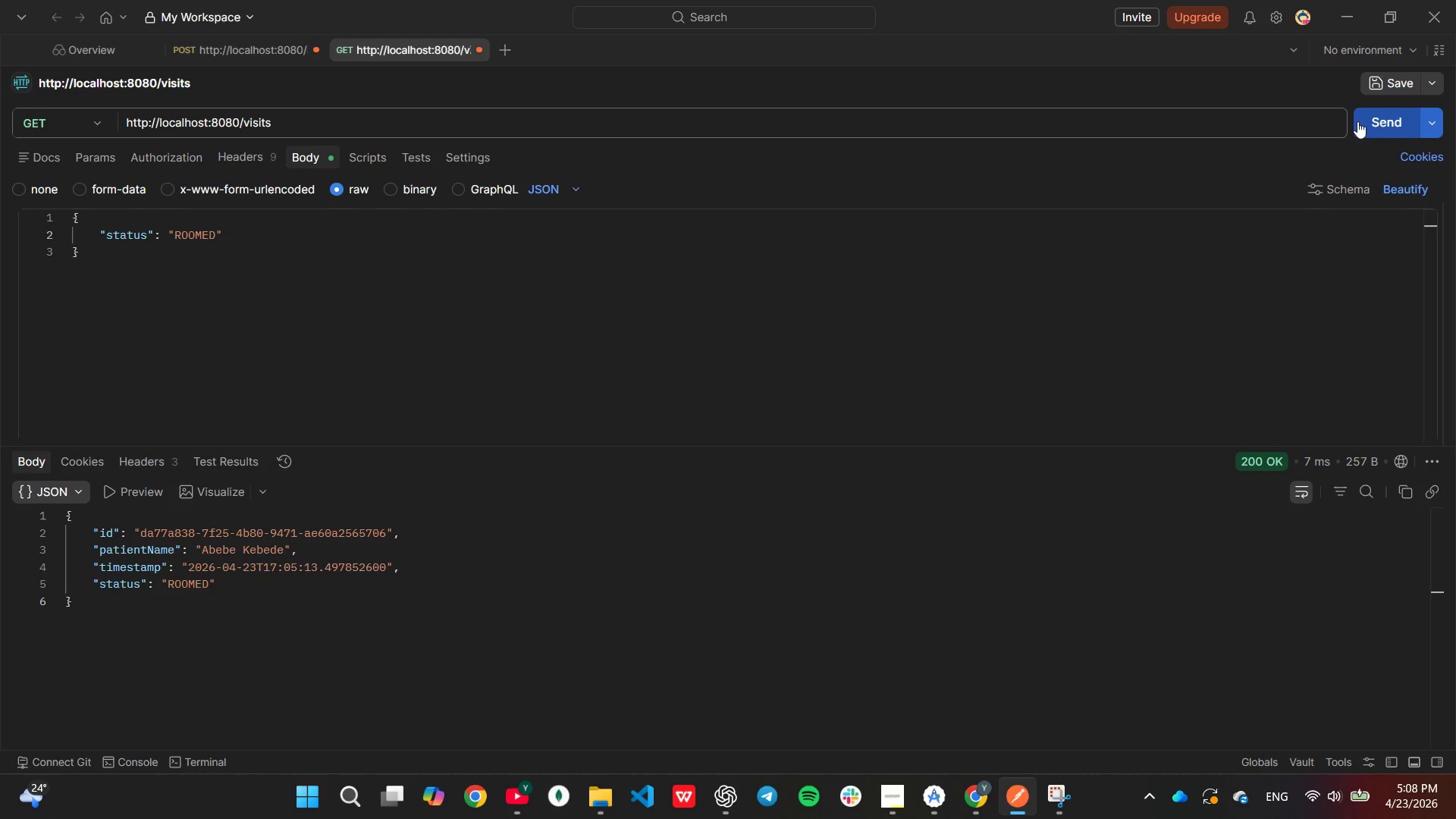 
left_click([1360, 121])
 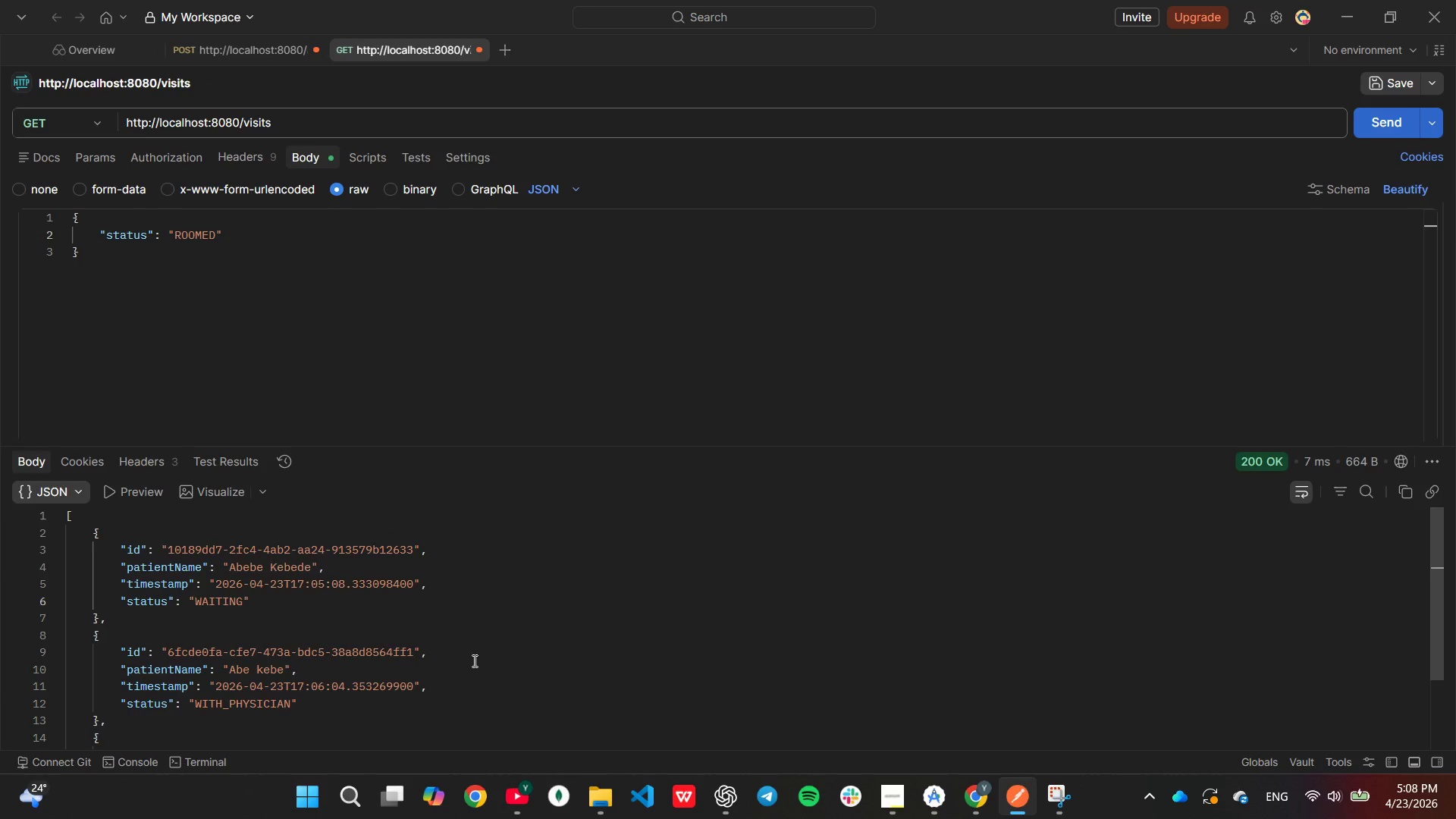 
scroll: coordinate [473, 661], scroll_direction: down, amount: 3.0
 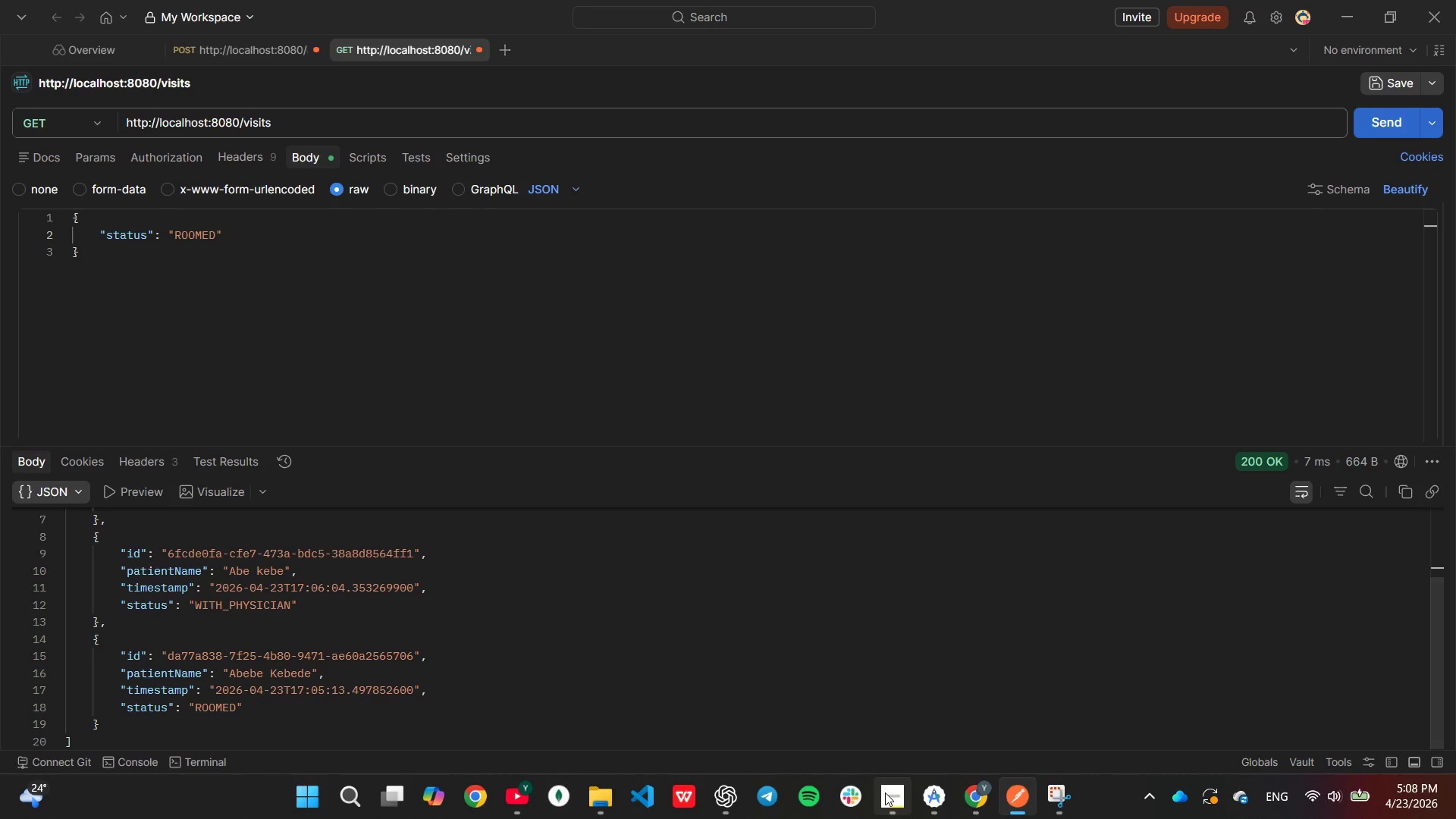 
left_click([885, 792])